 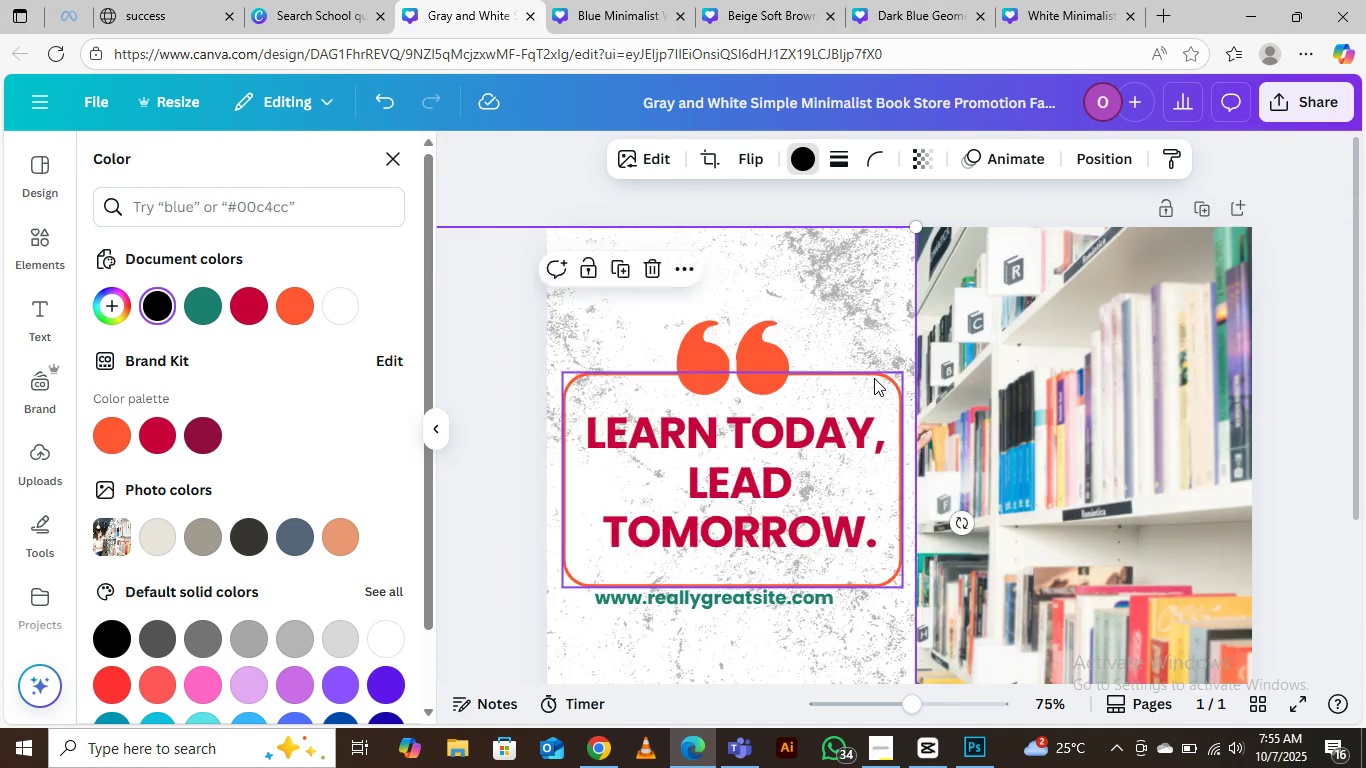 
key(Control+Minus)
 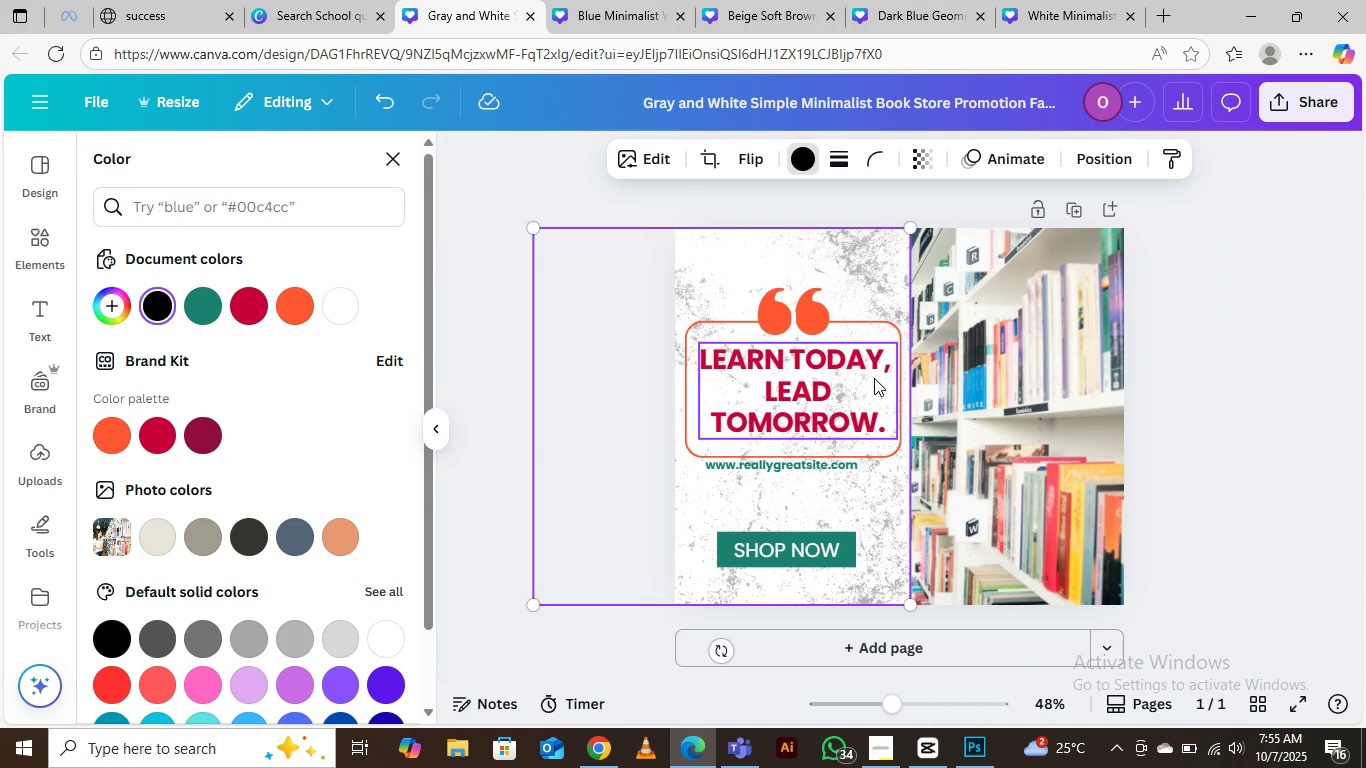 
key(Control+Minus)
 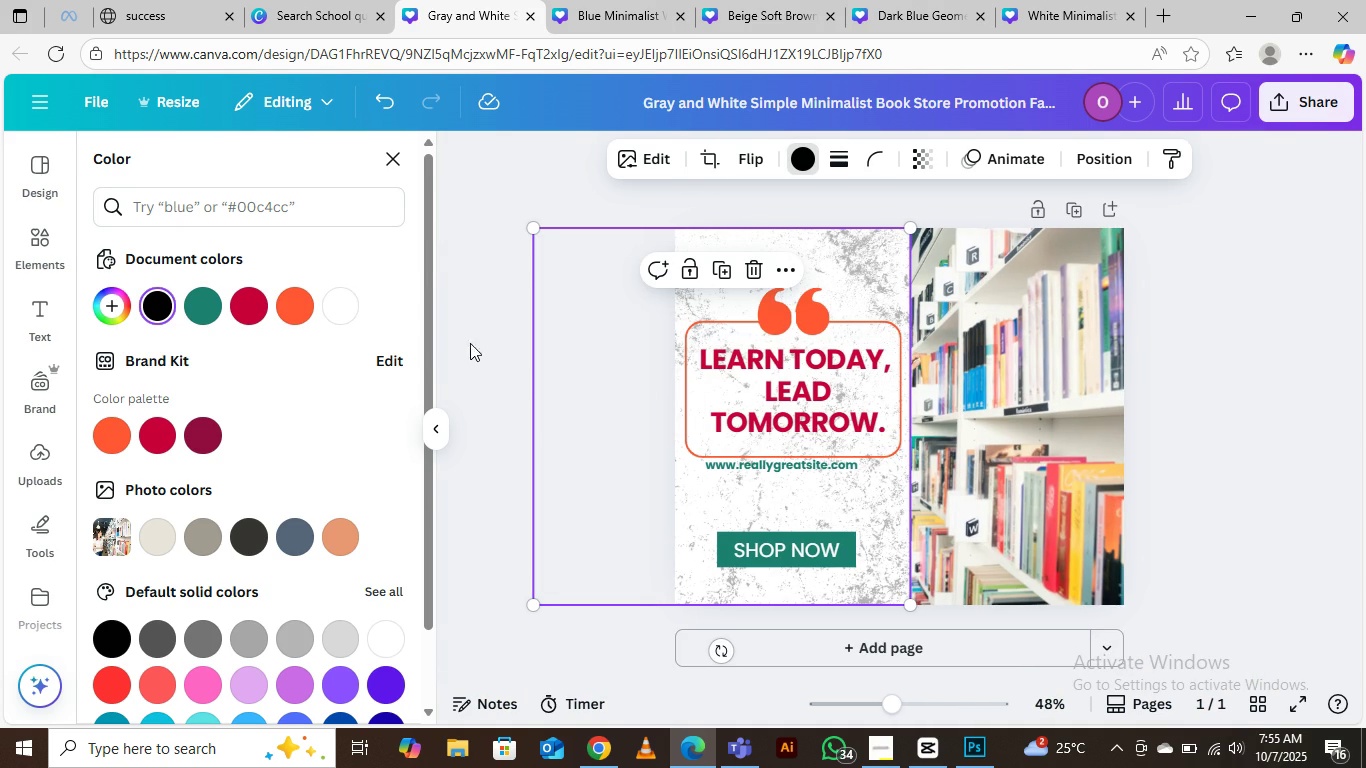 
left_click([464, 277])
 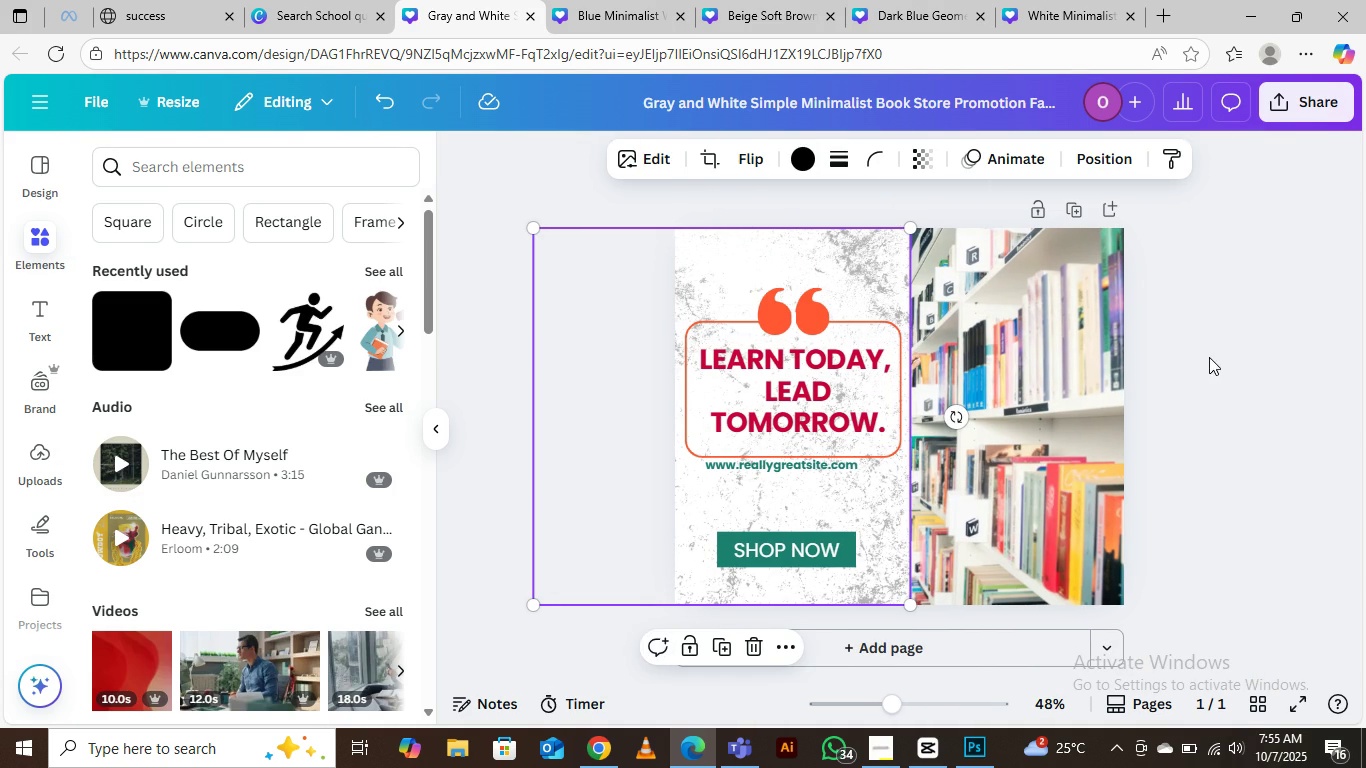 
left_click([1222, 351])
 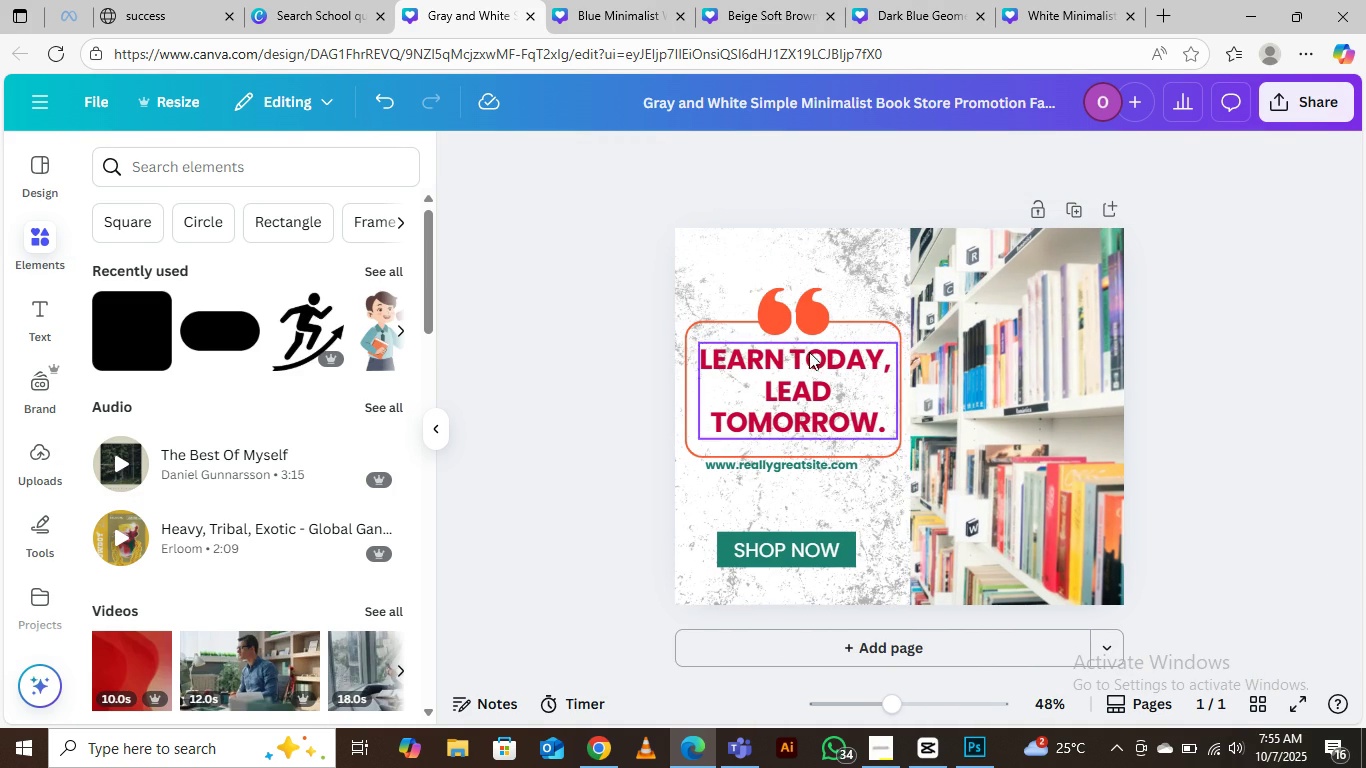 
left_click([814, 317])
 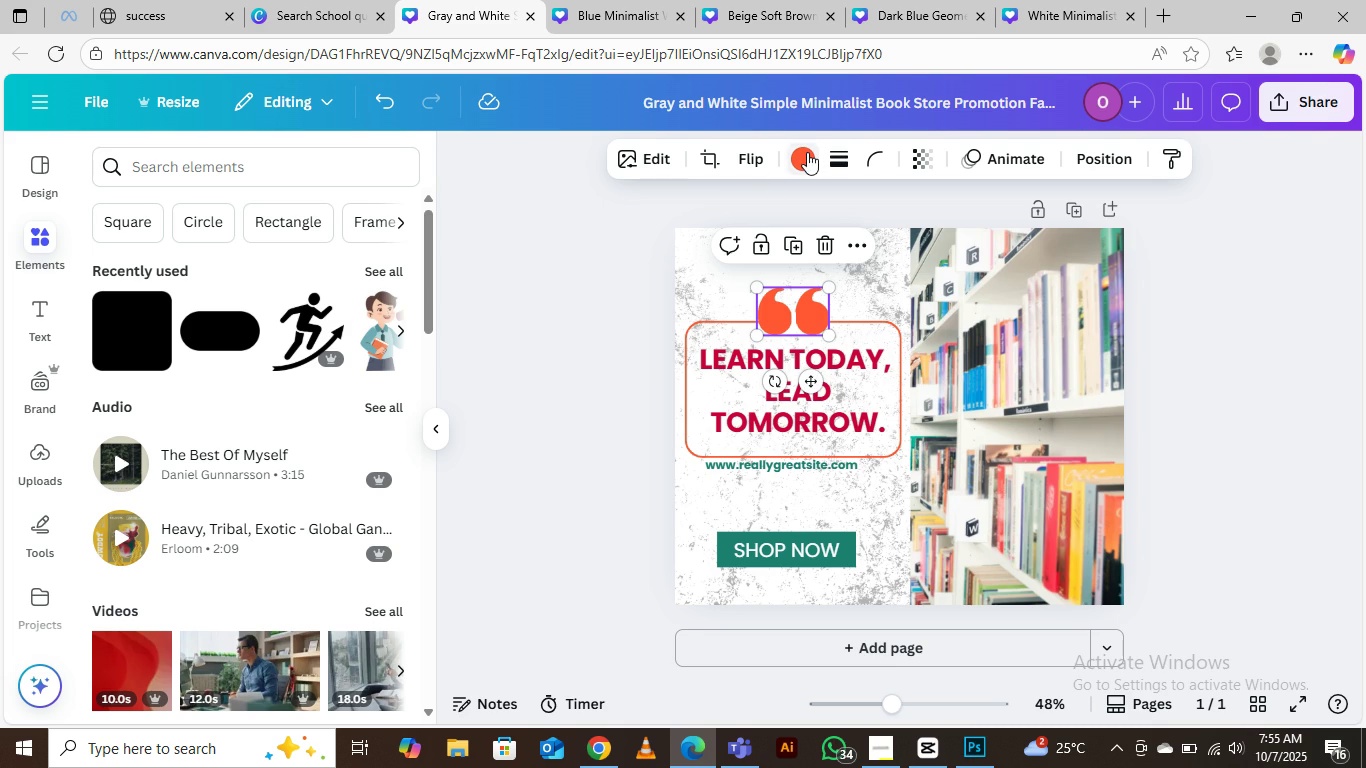 
left_click([807, 153])
 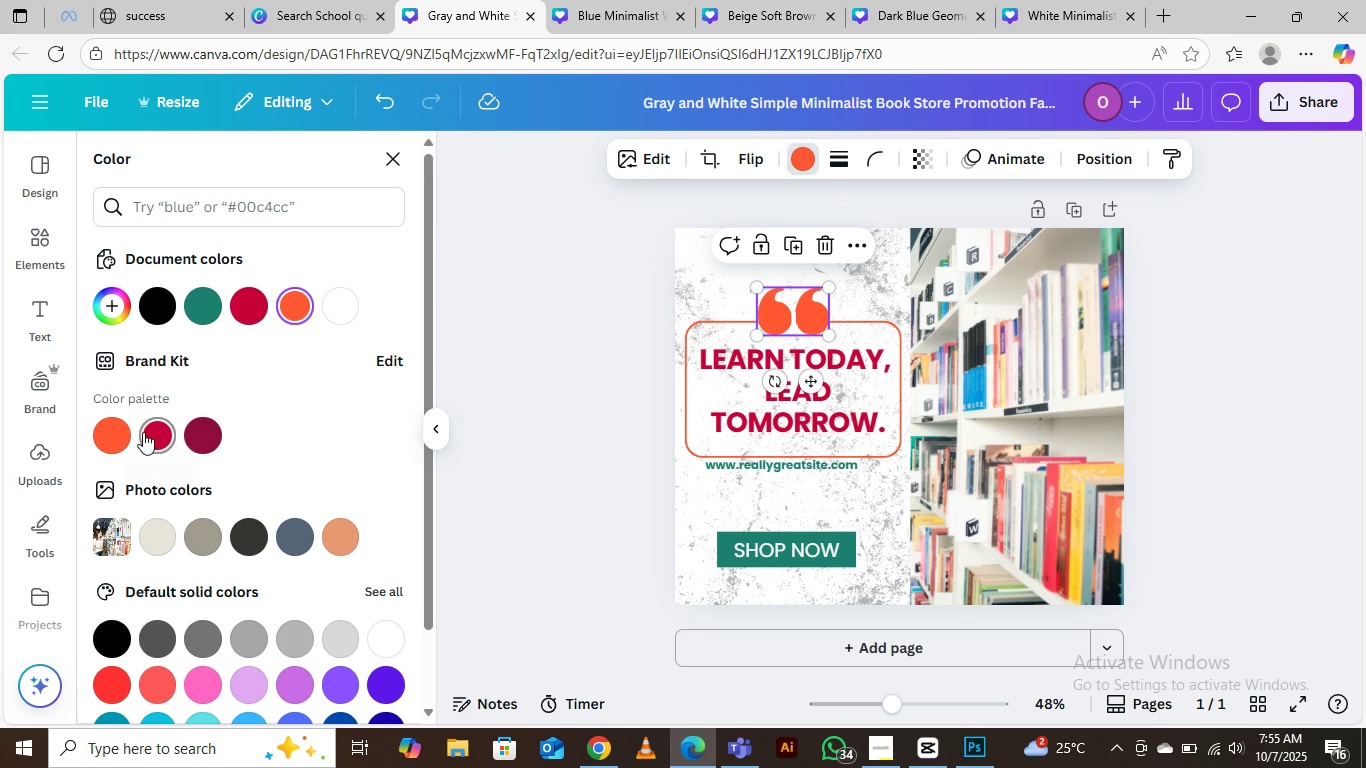 
left_click([150, 433])
 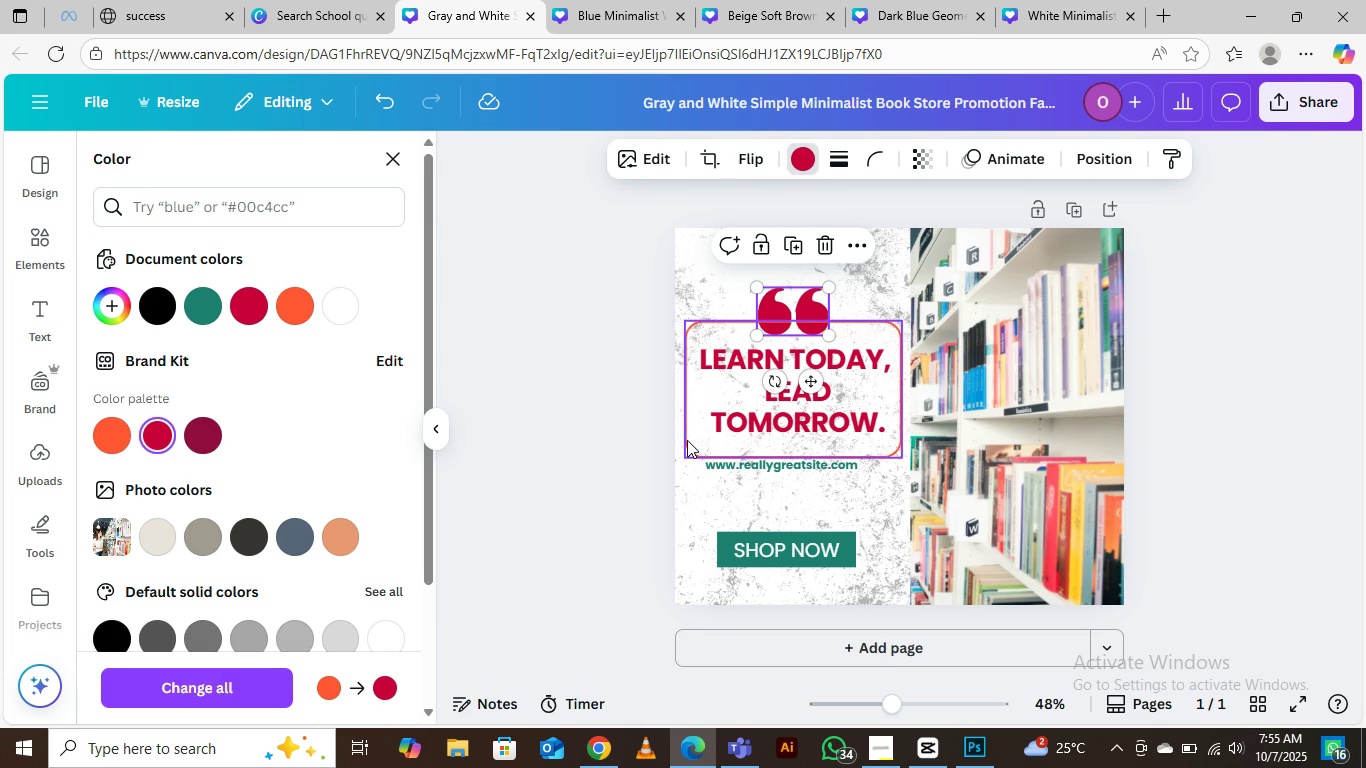 
left_click([686, 437])
 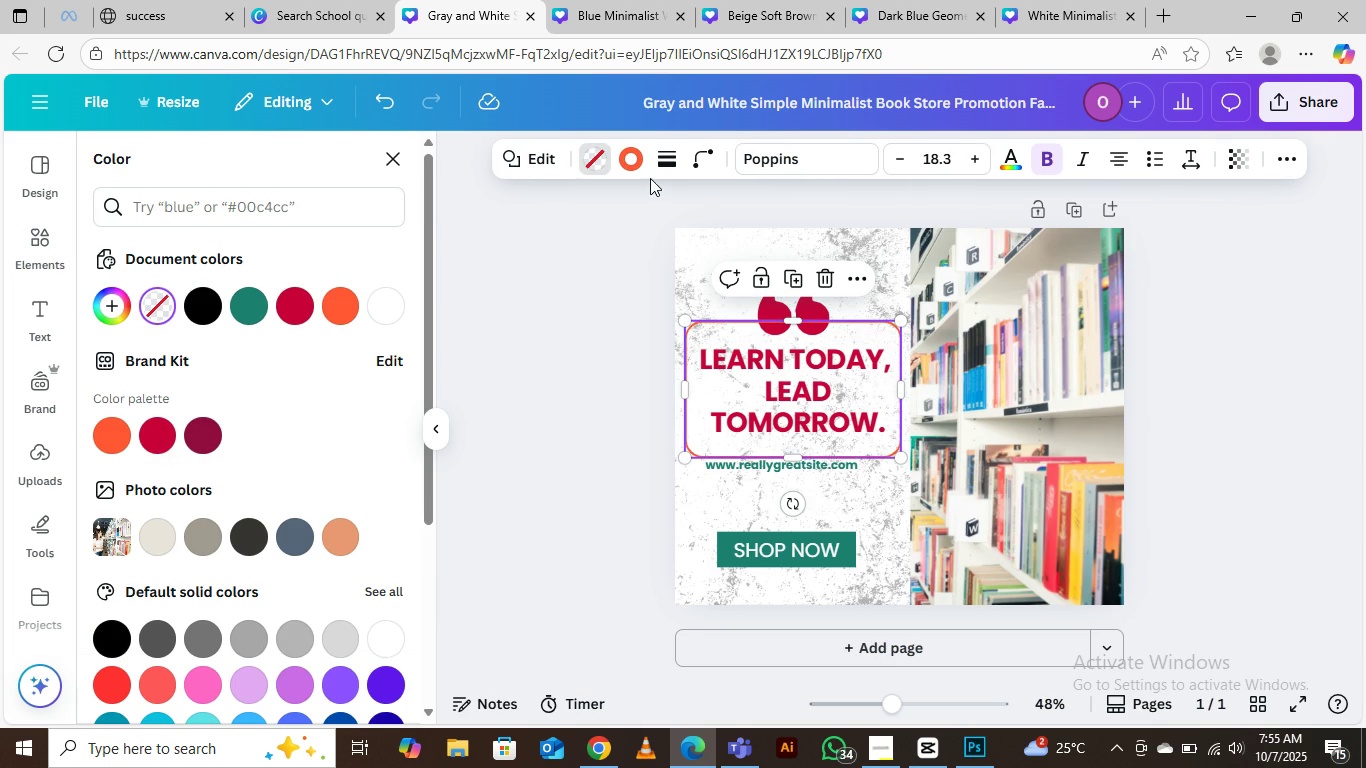 
left_click([636, 154])
 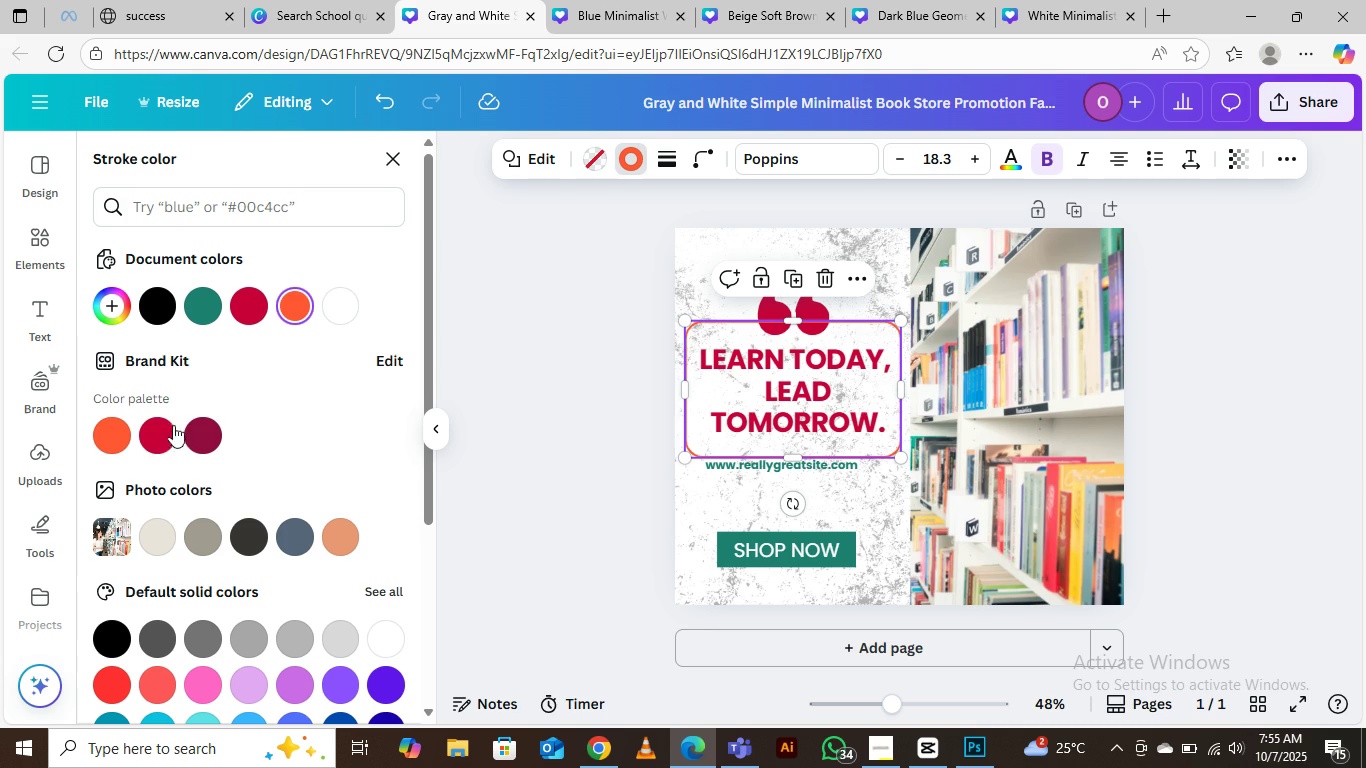 
left_click([163, 435])
 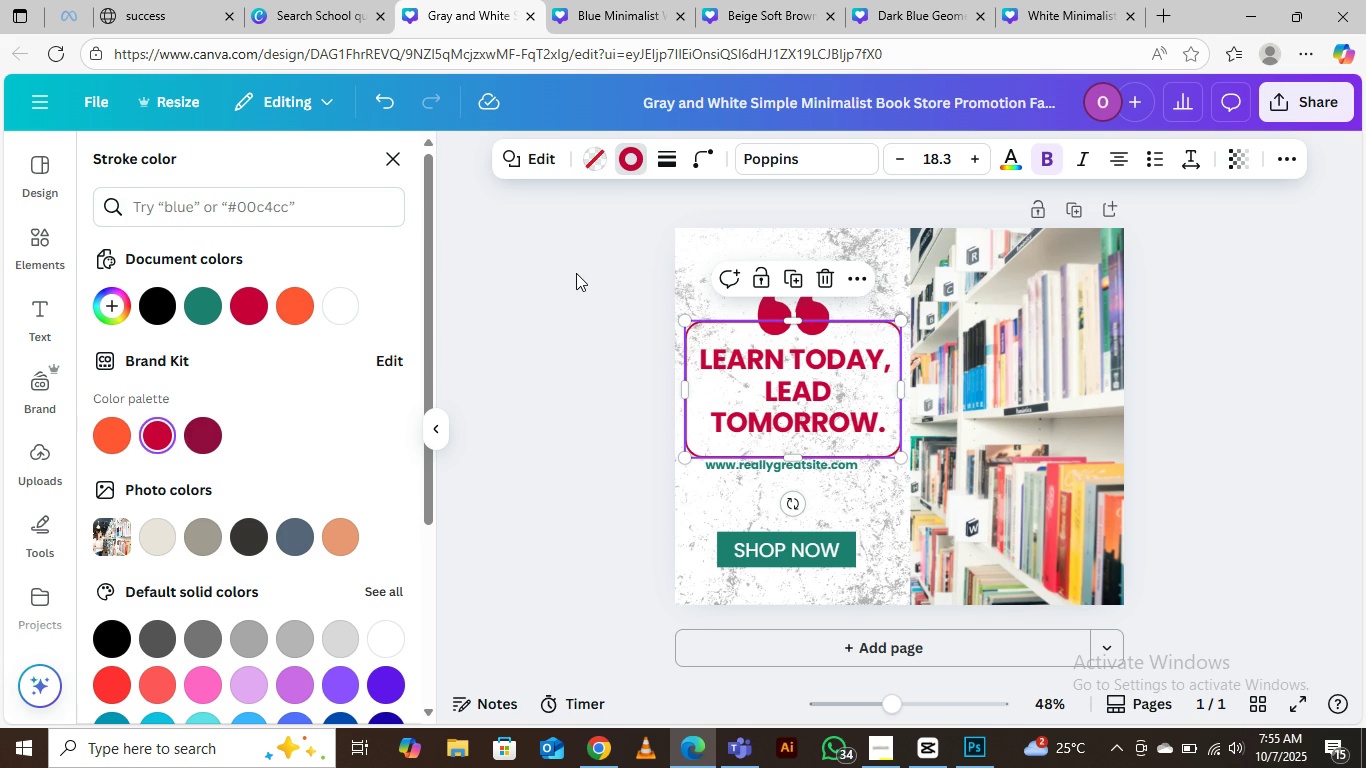 
left_click([575, 273])
 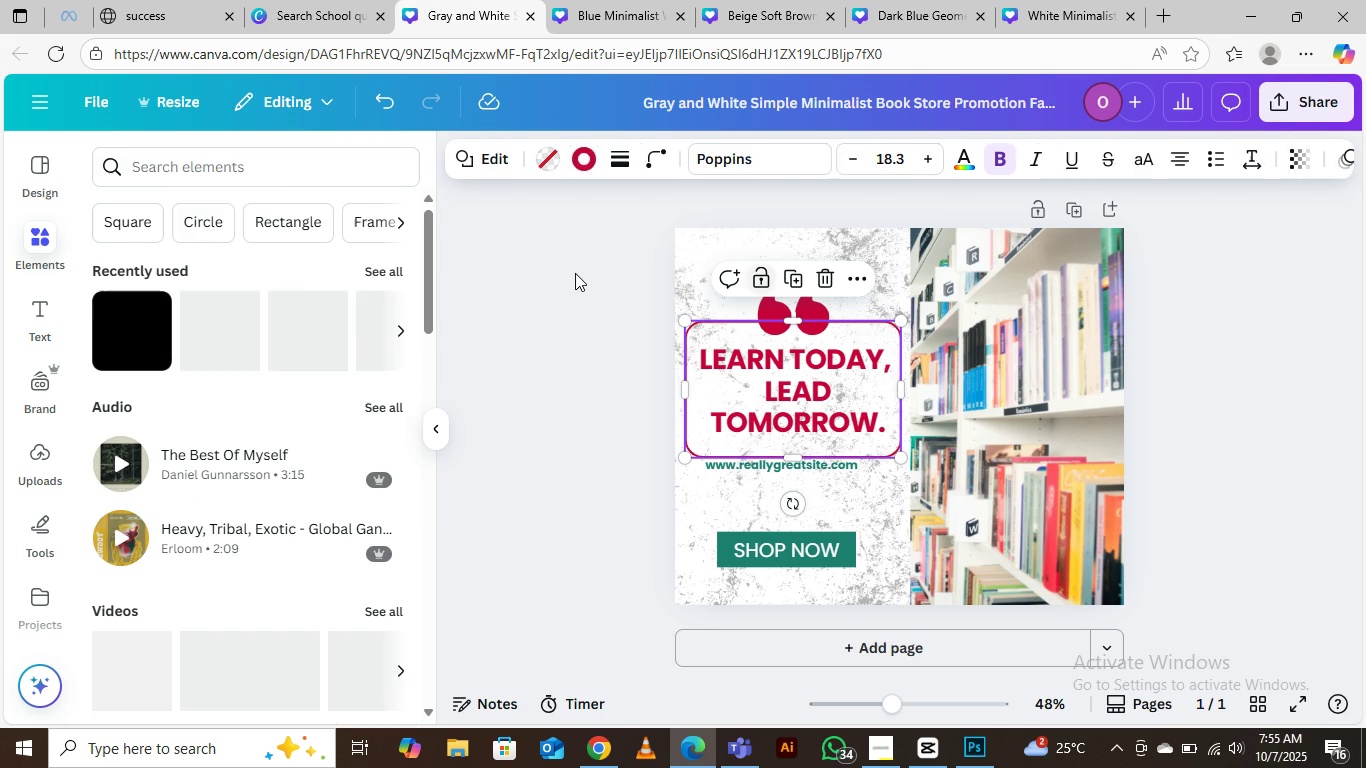 
left_click([575, 273])